 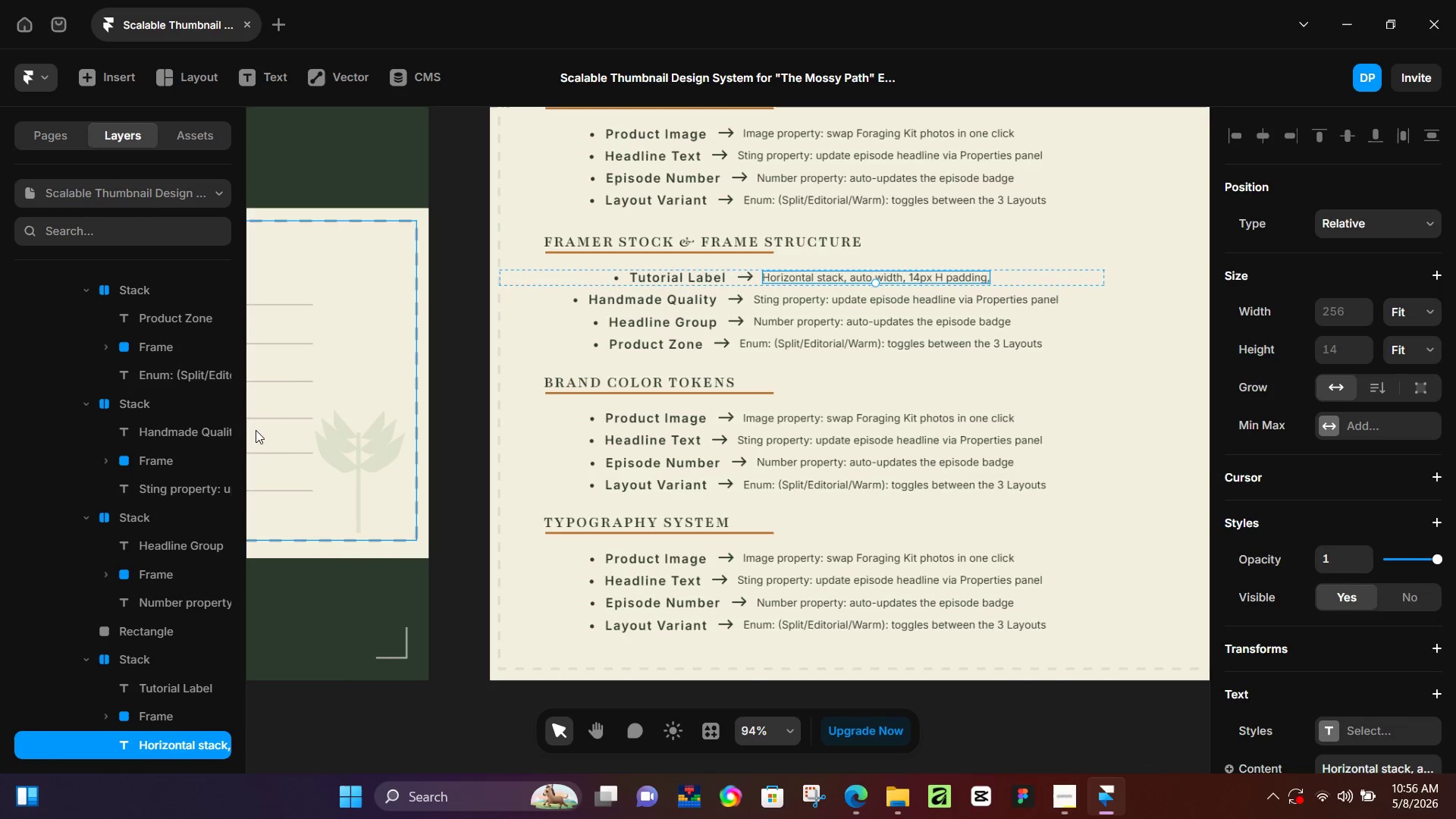 
scroll: coordinate [534, 291], scroll_direction: up, amount: 2.0
 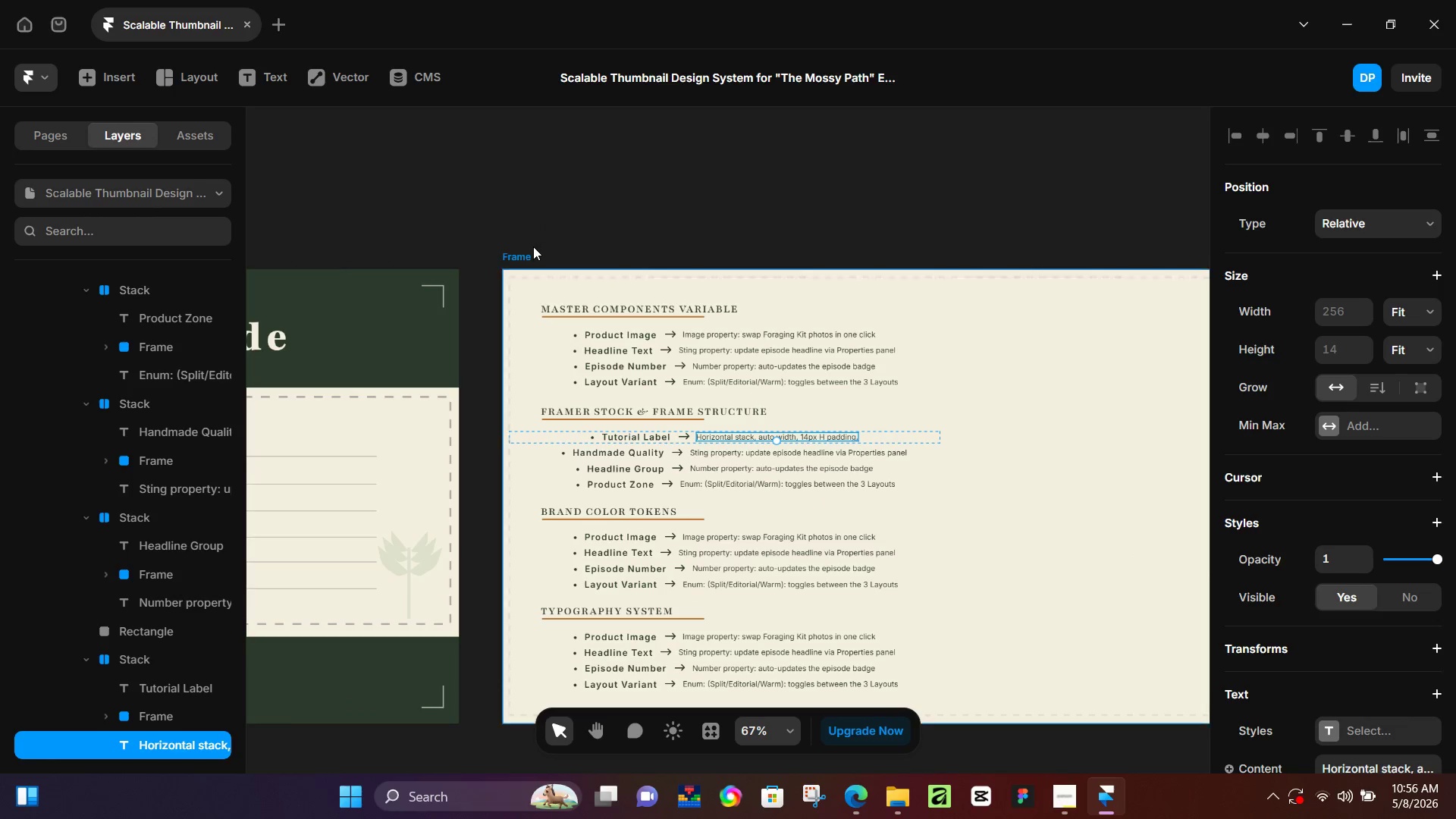 
key(Backspace)
 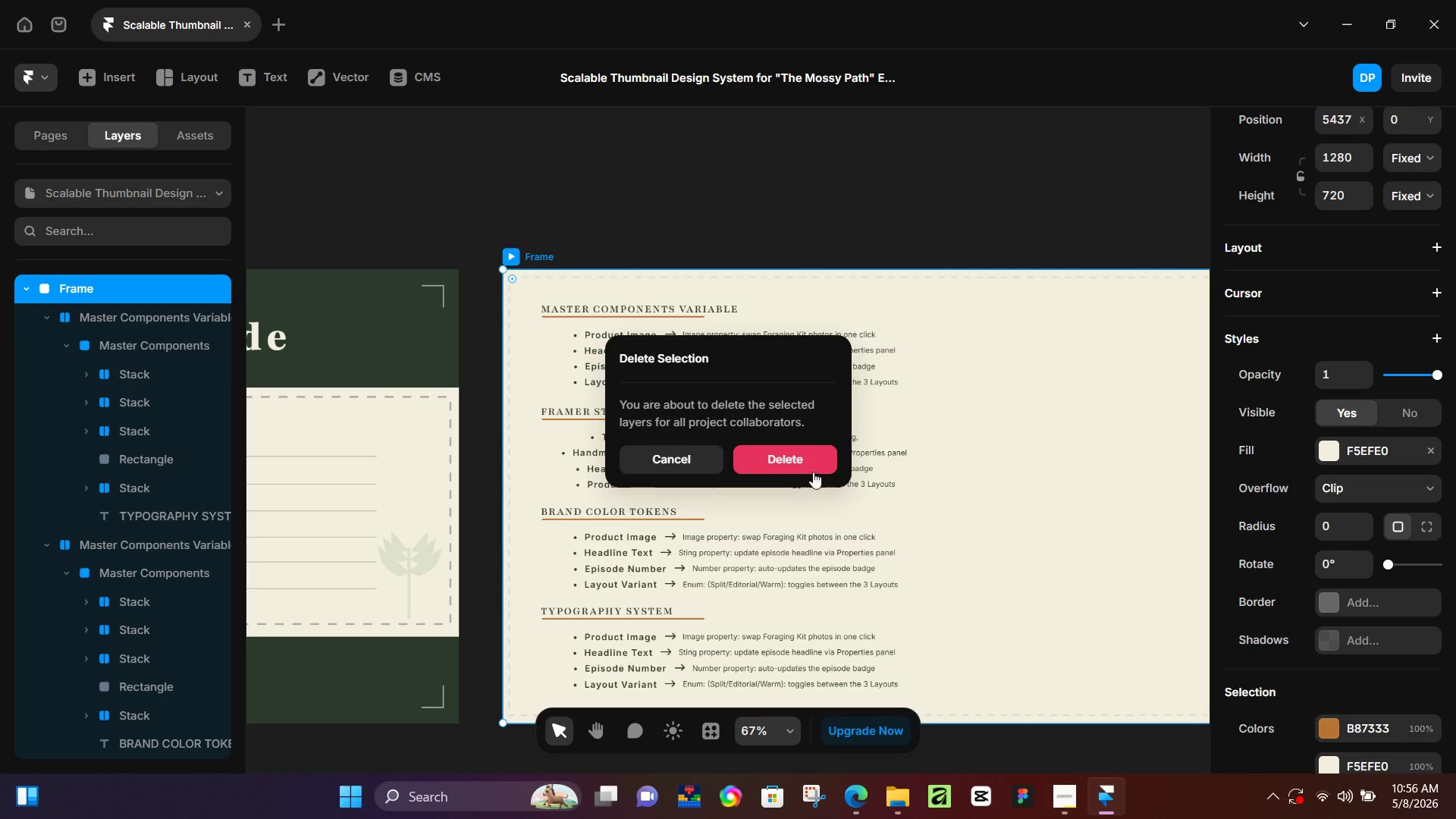 
left_click([804, 450])
 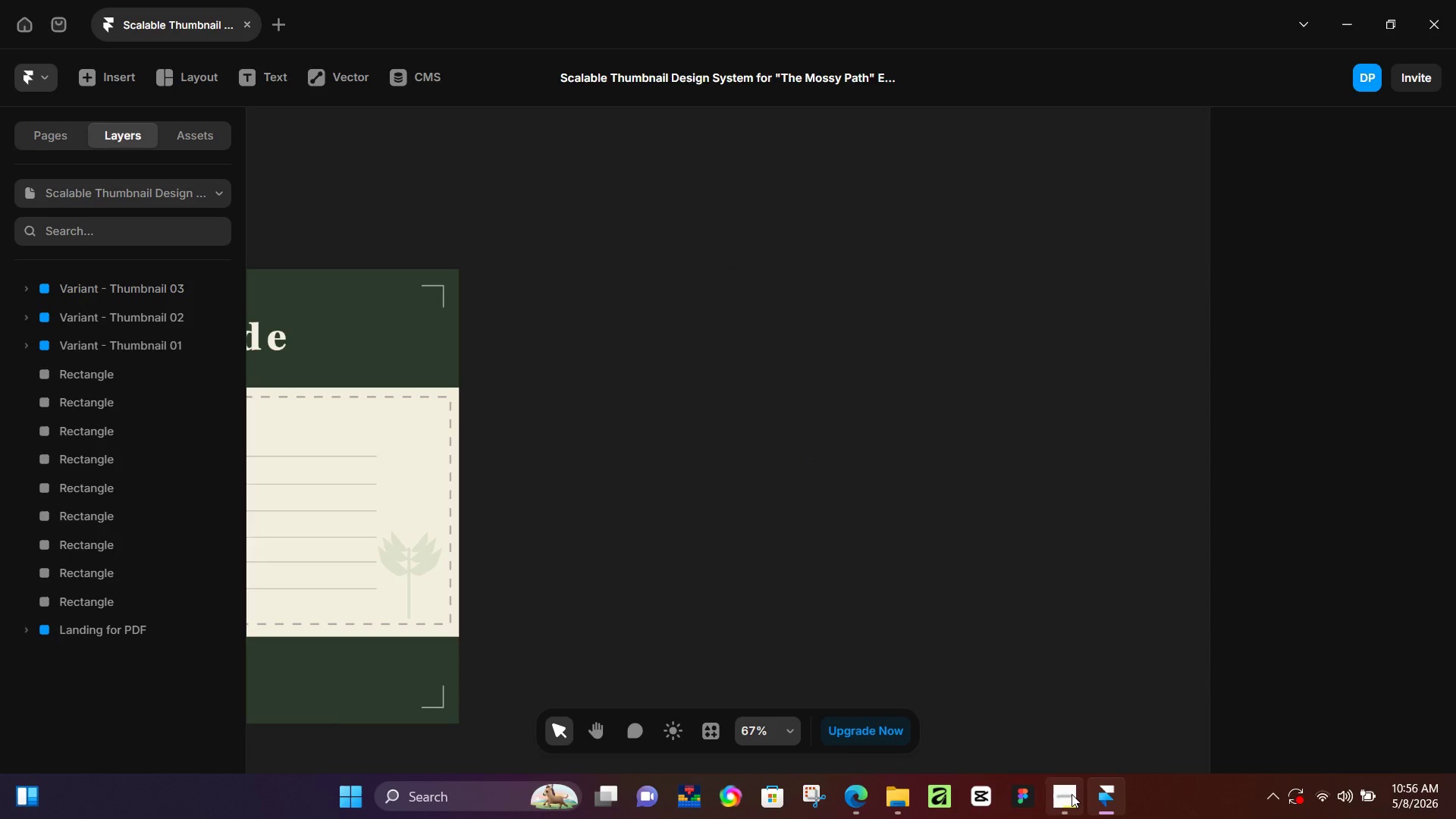 
left_click([1072, 794])